 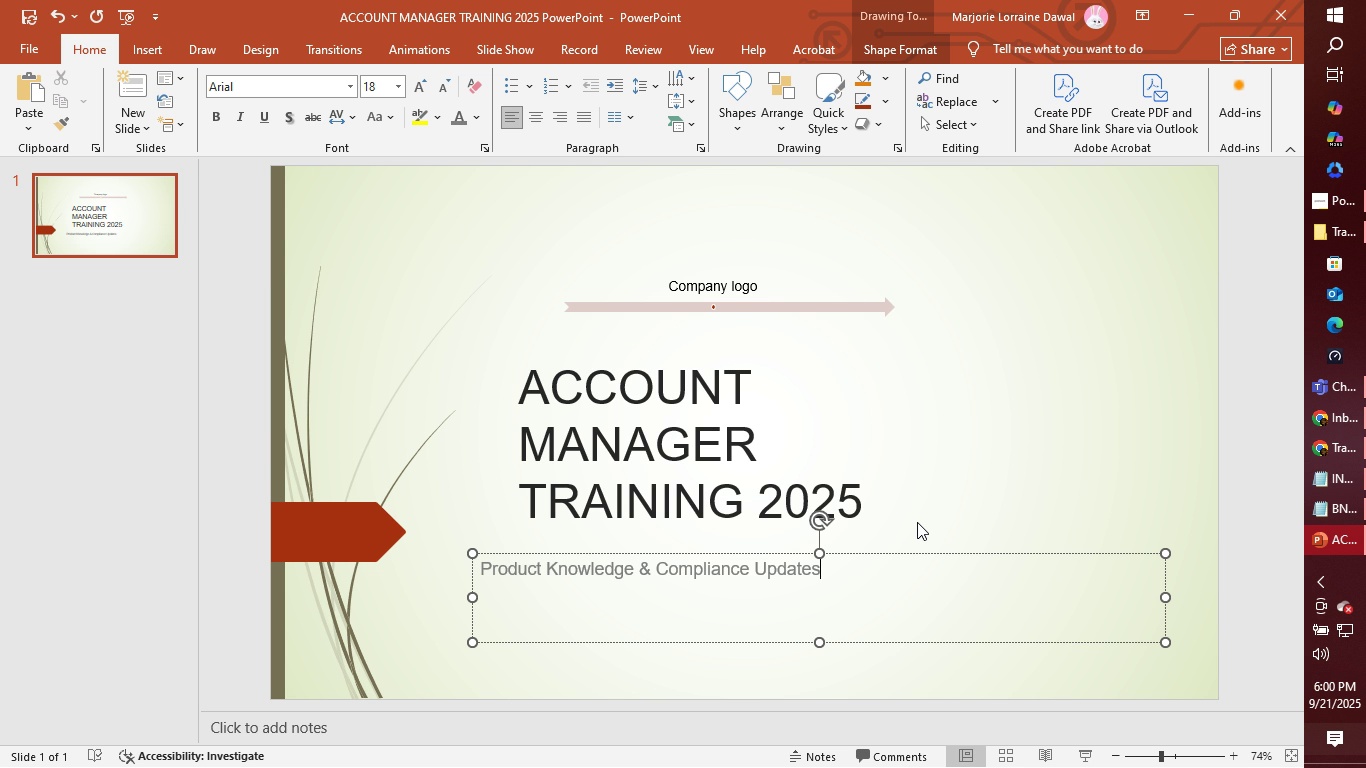 
left_click([136, 113])
 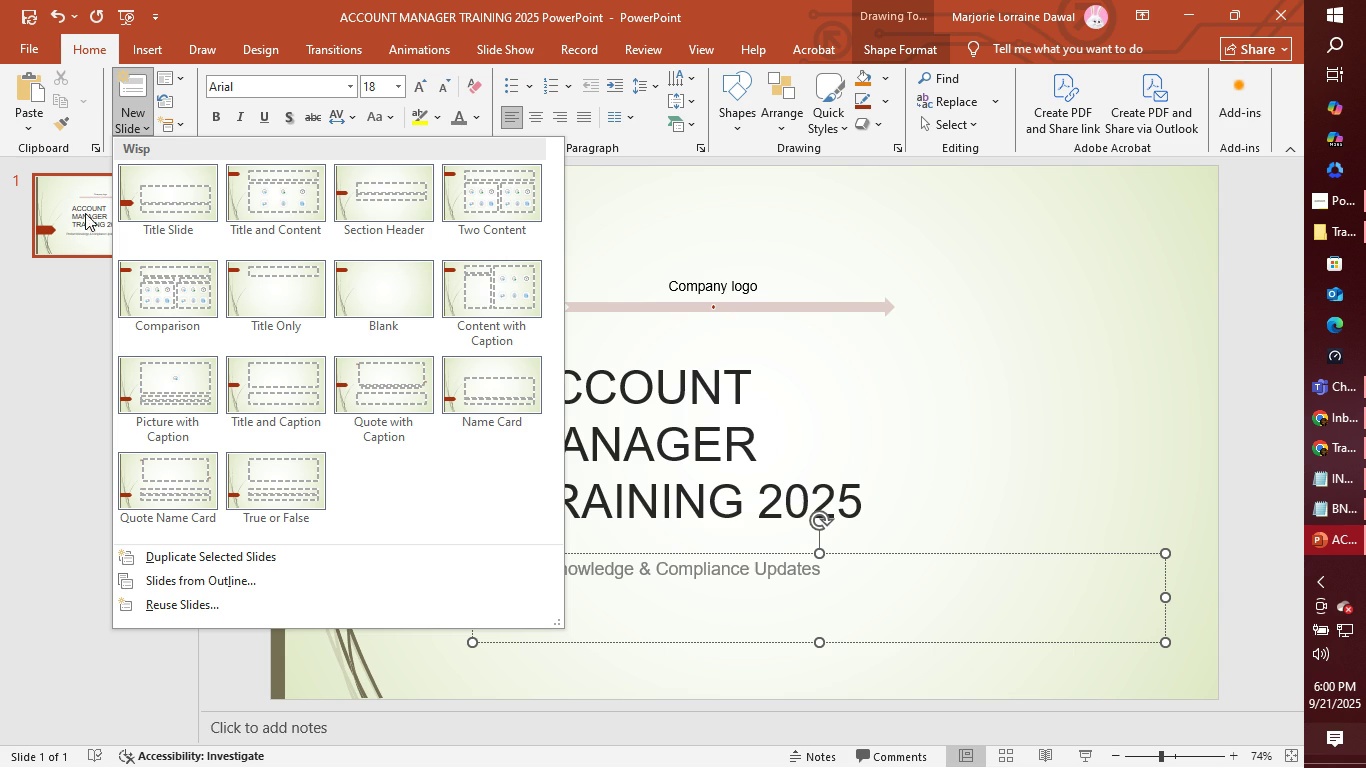 
left_click([138, 82])
 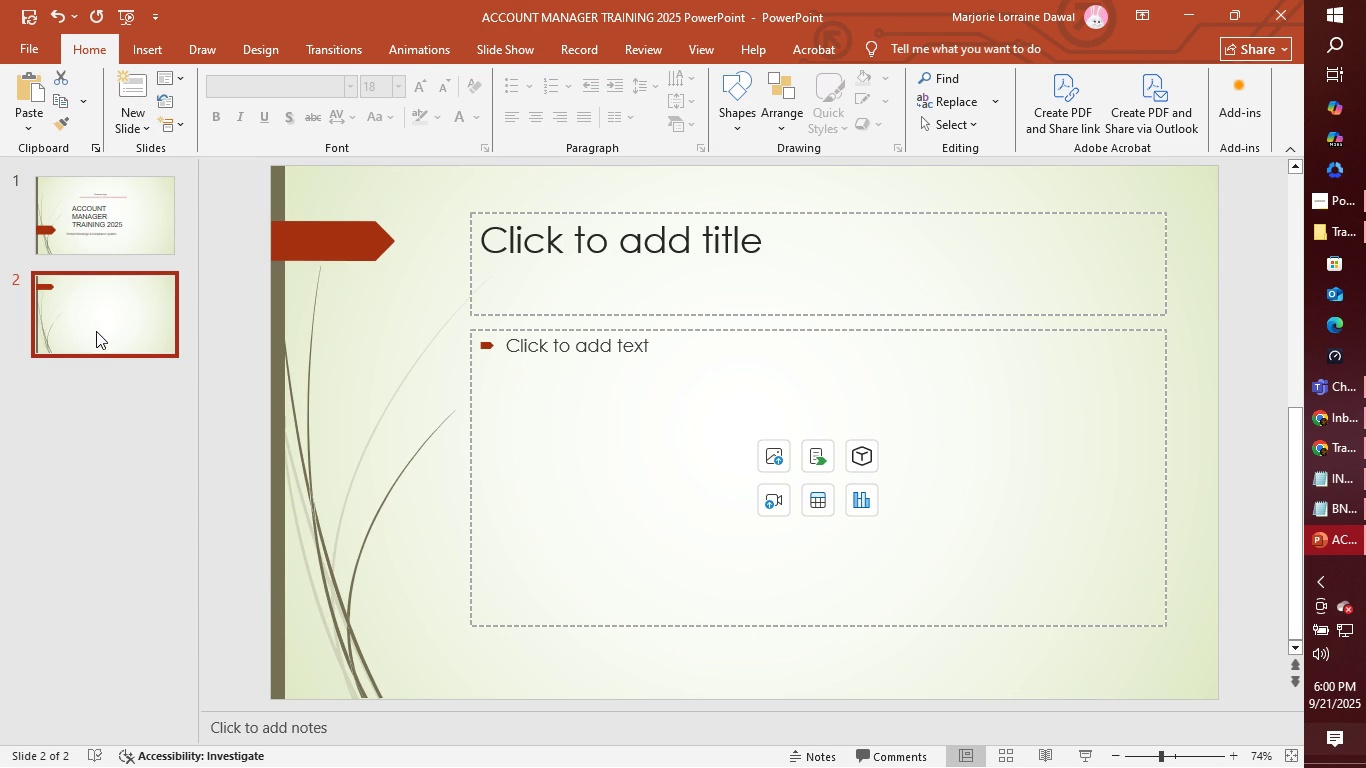 
left_click([96, 331])
 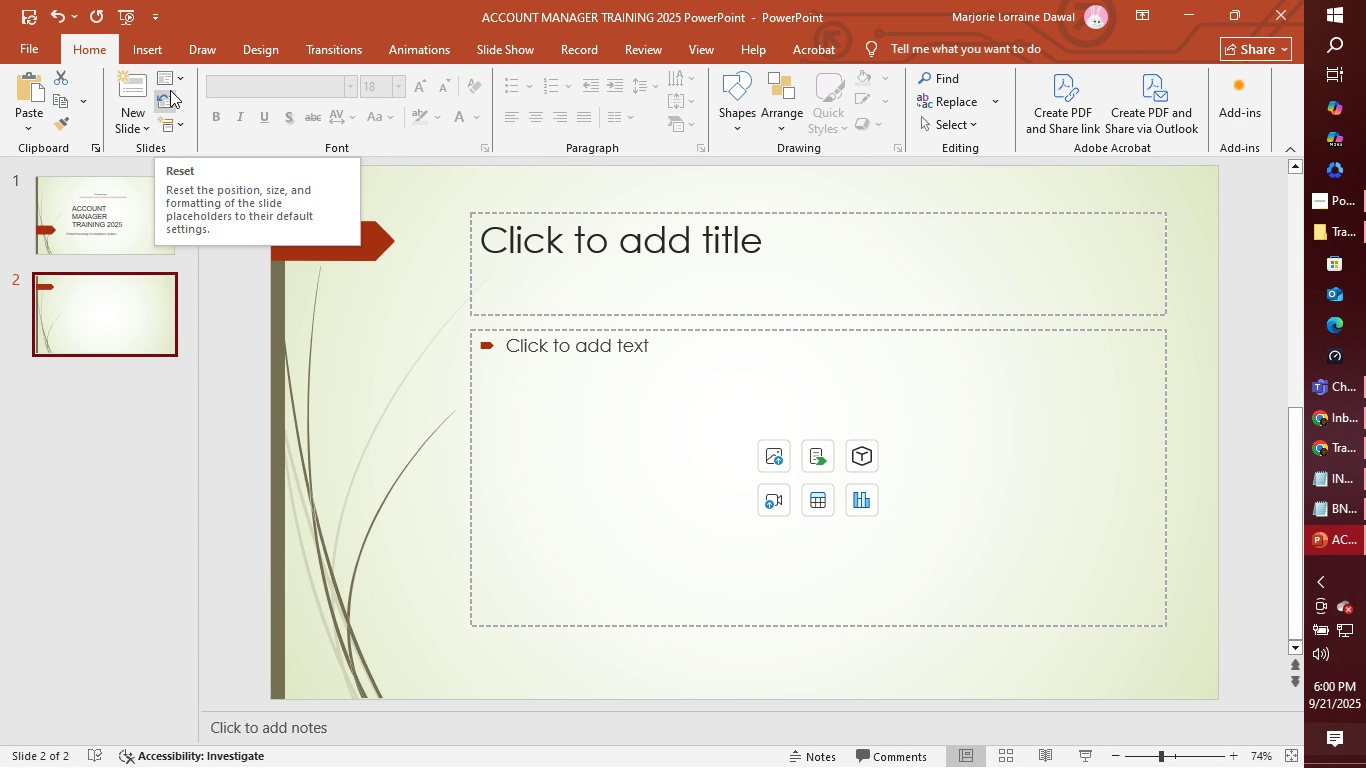 
wait(12.38)
 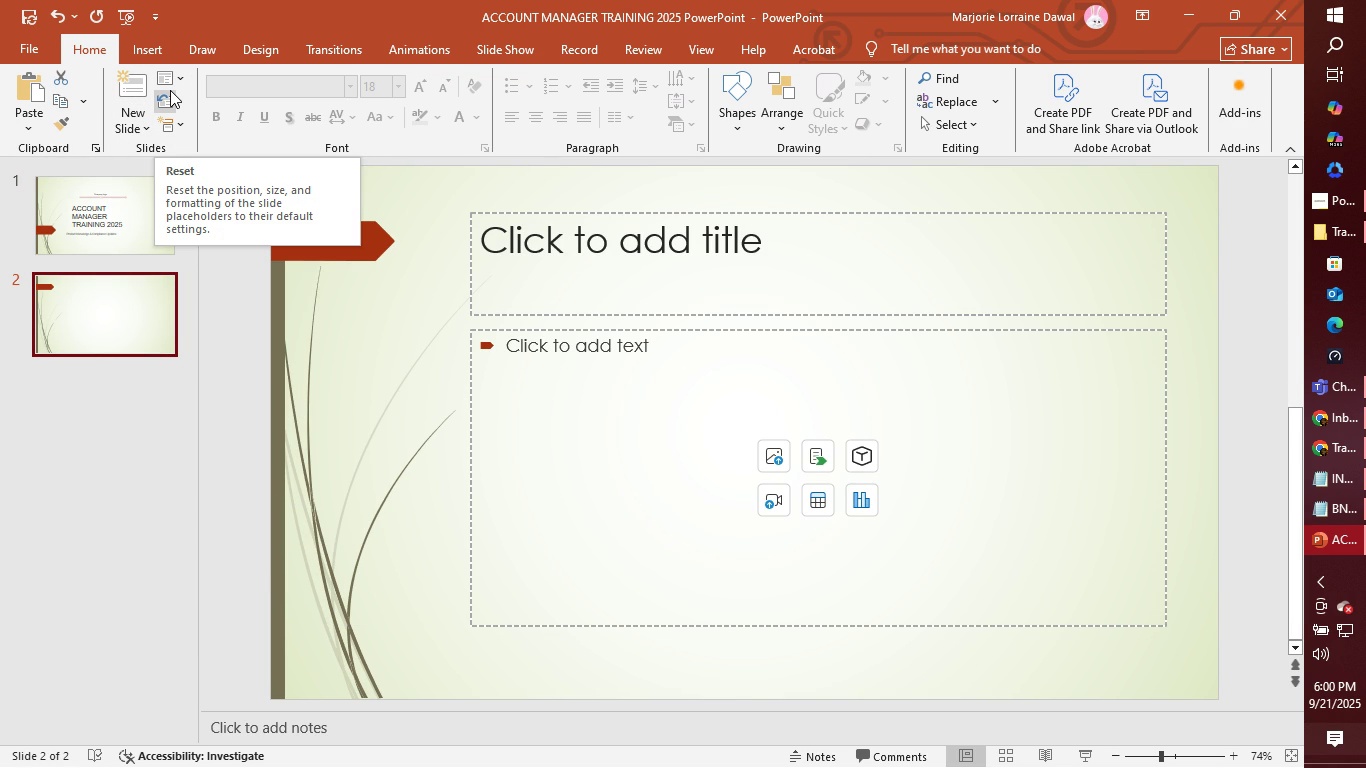 
left_click([677, 275])